 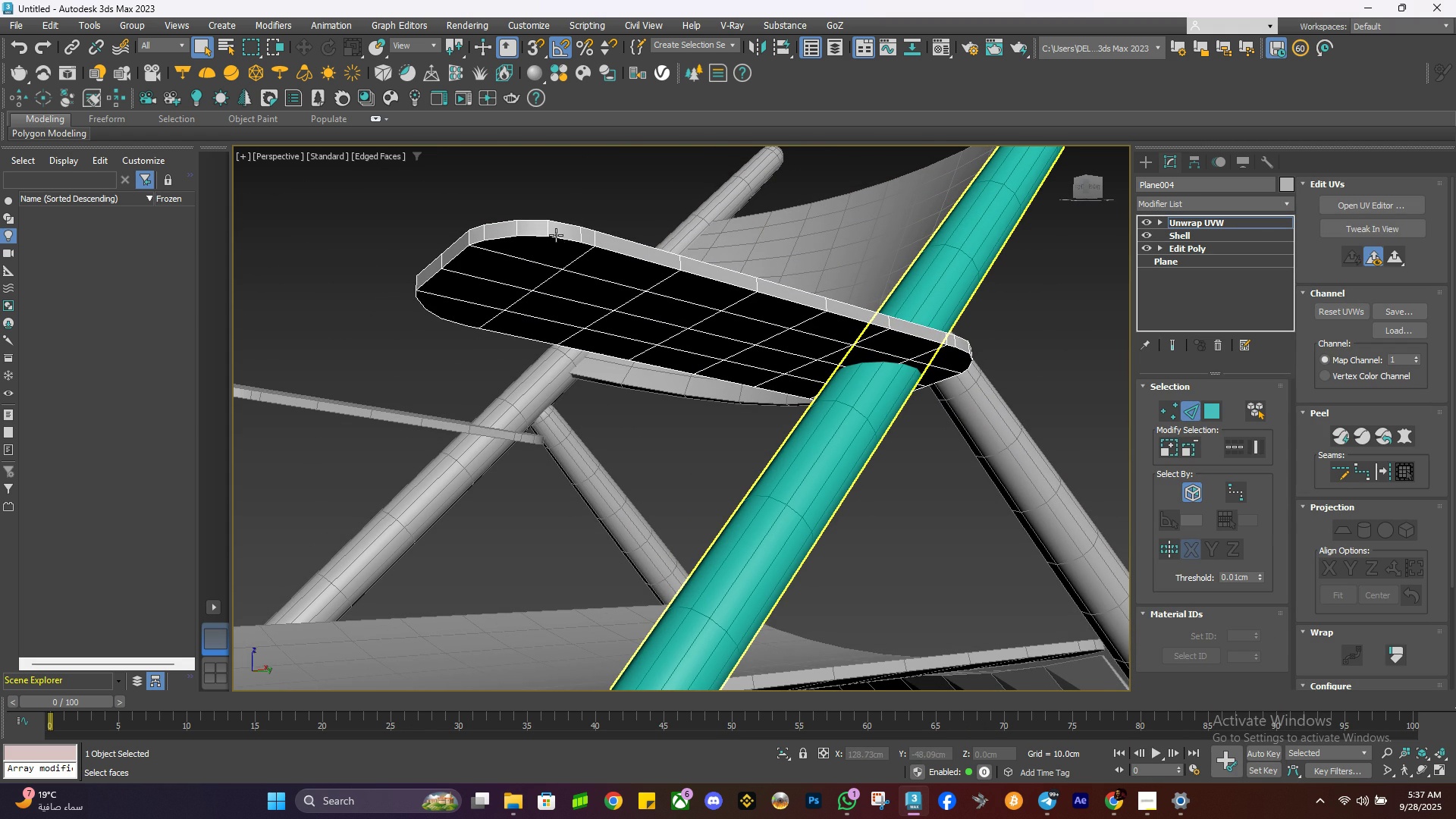 
triple_click([555, 236])
 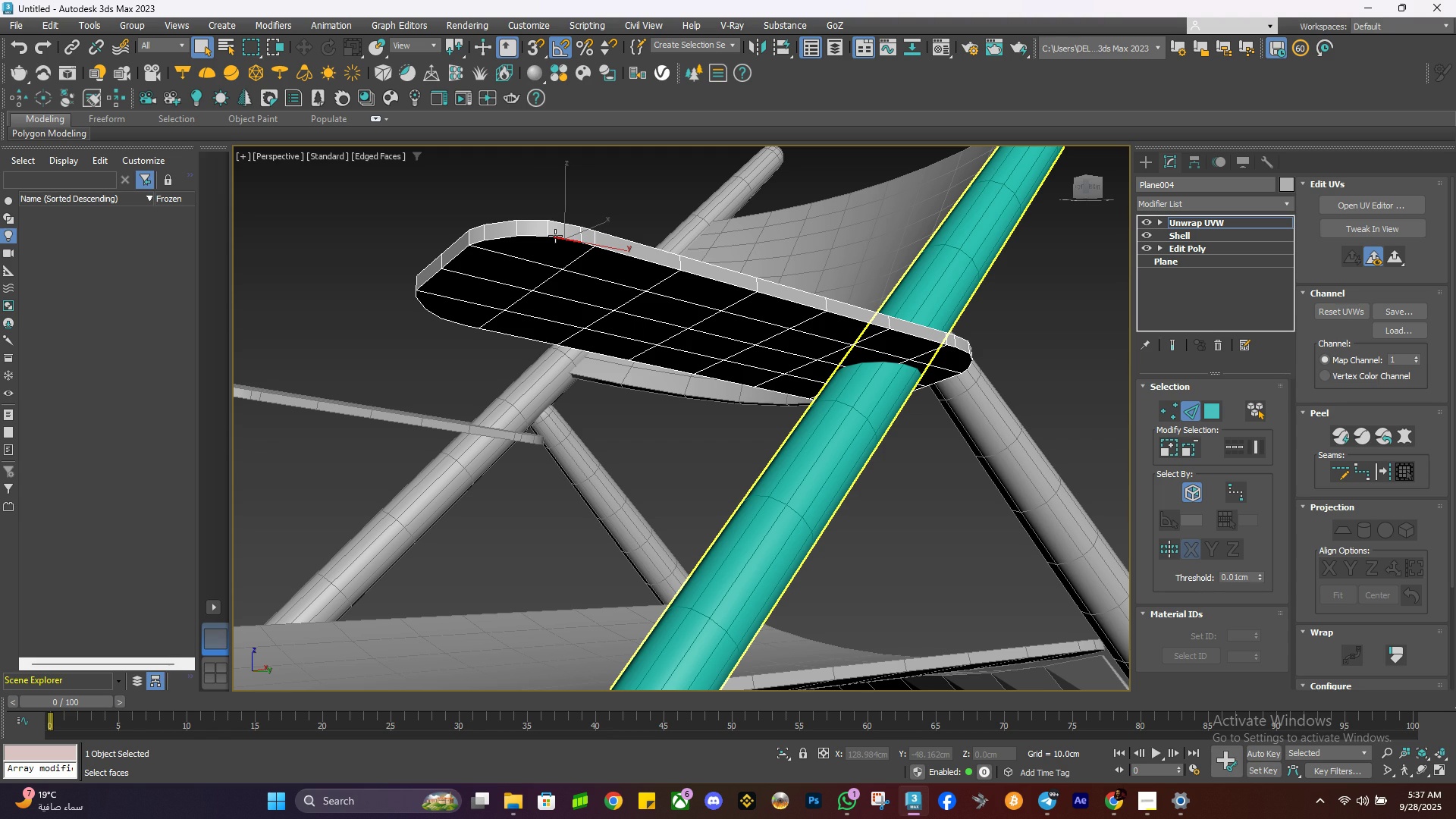 
triple_click([555, 236])
 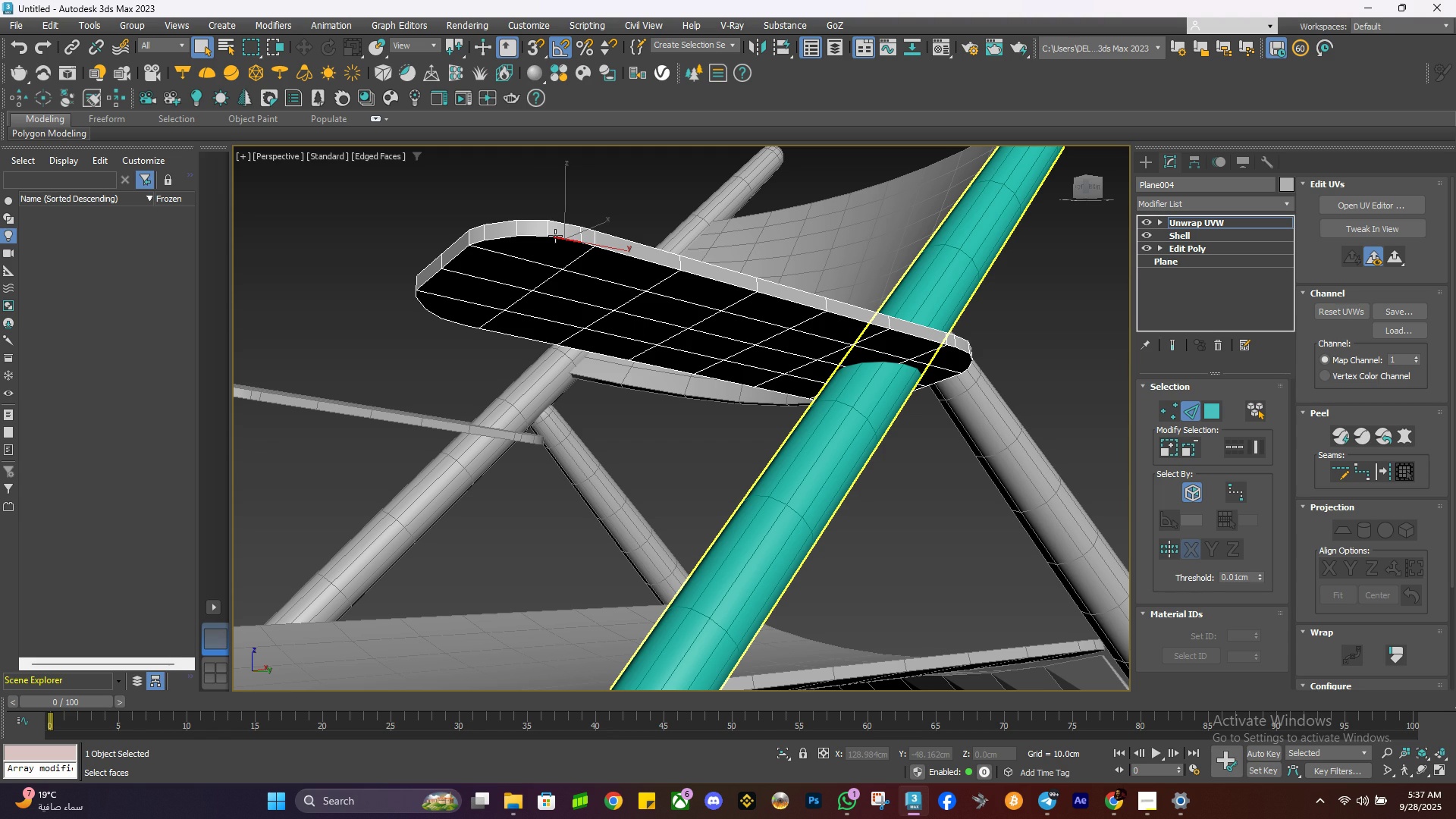 
triple_click([555, 236])
 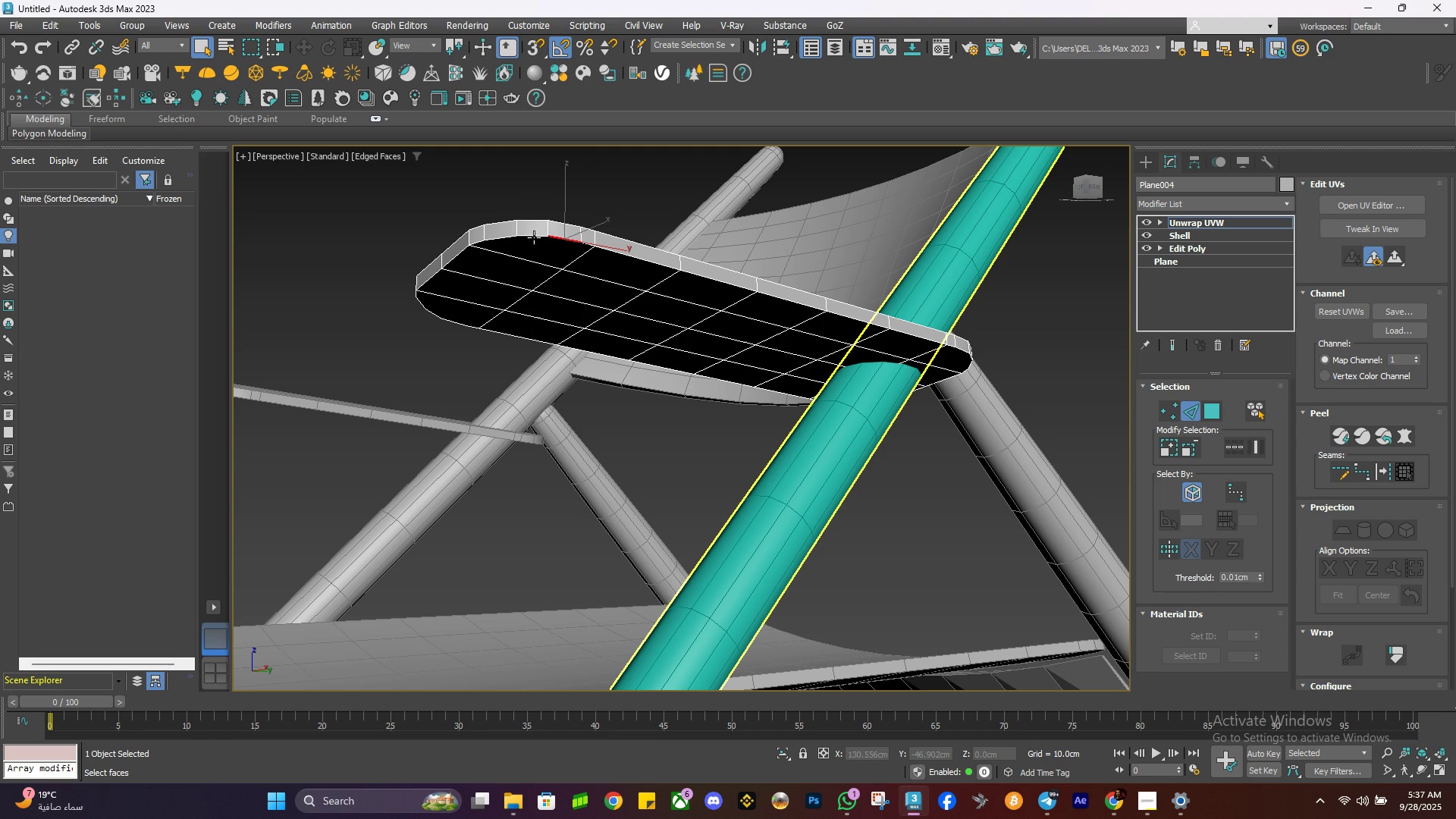 
double_click([534, 237])
 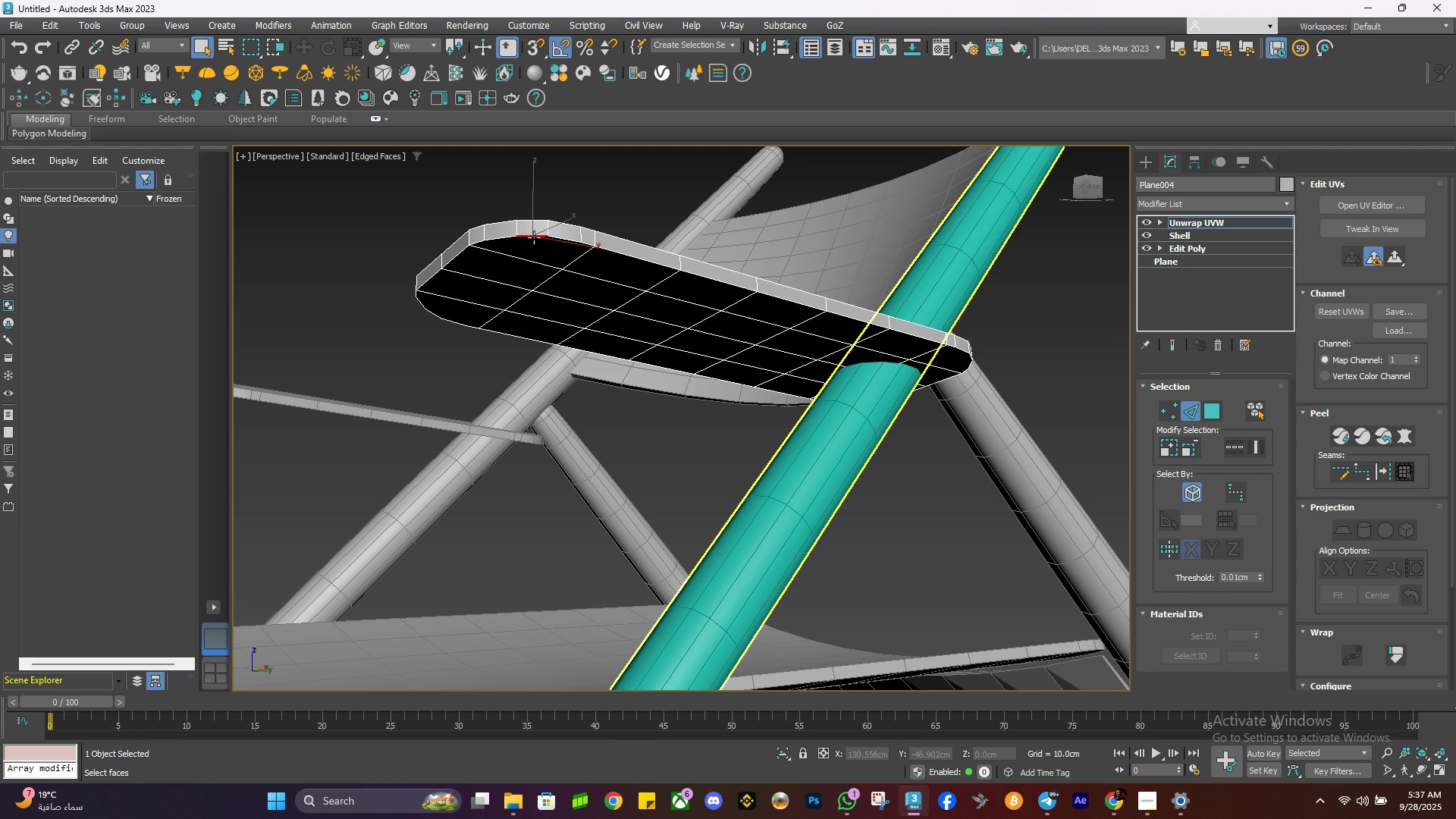 
triple_click([534, 237])
 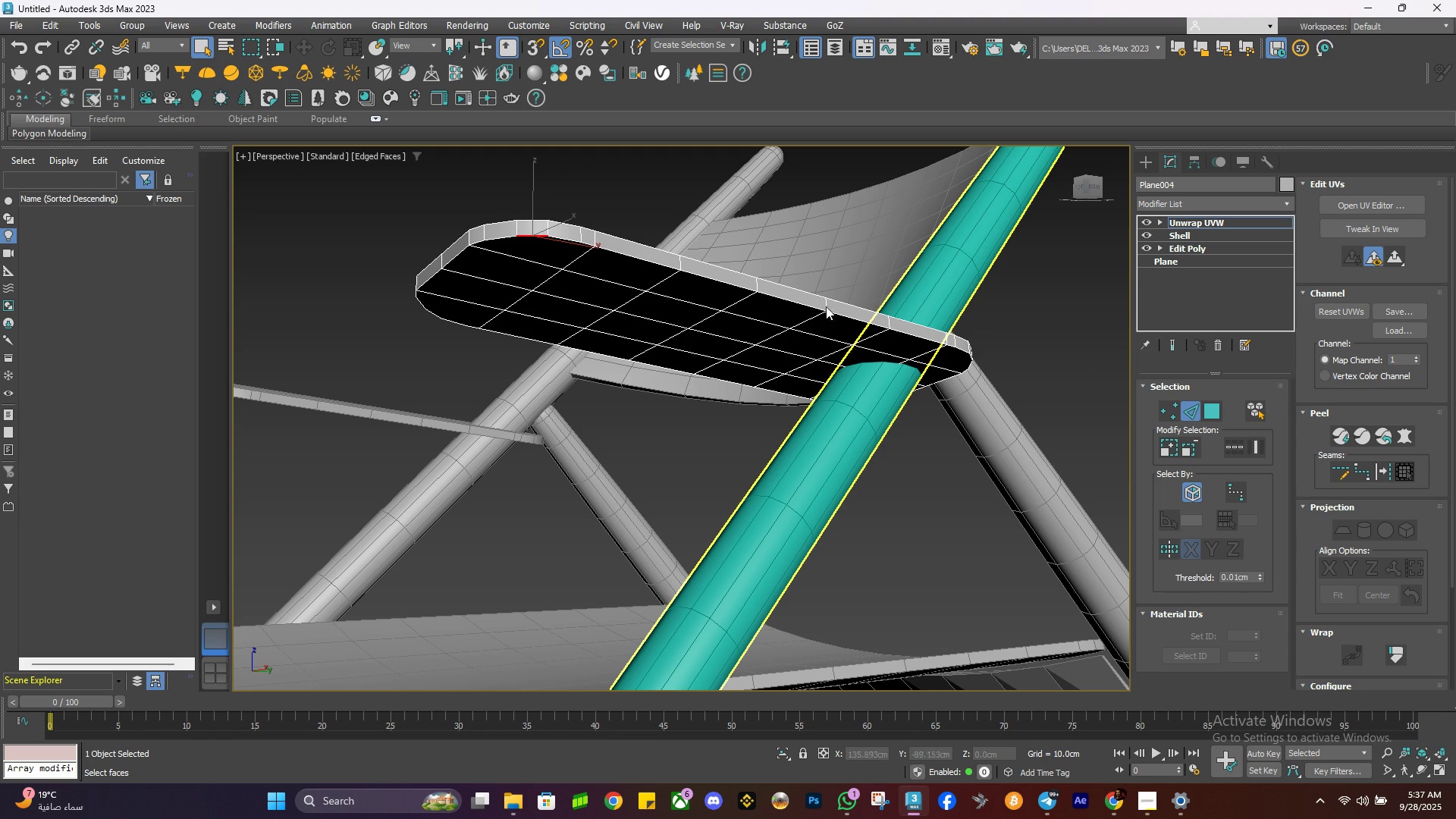 
key(Control+ControlLeft)